 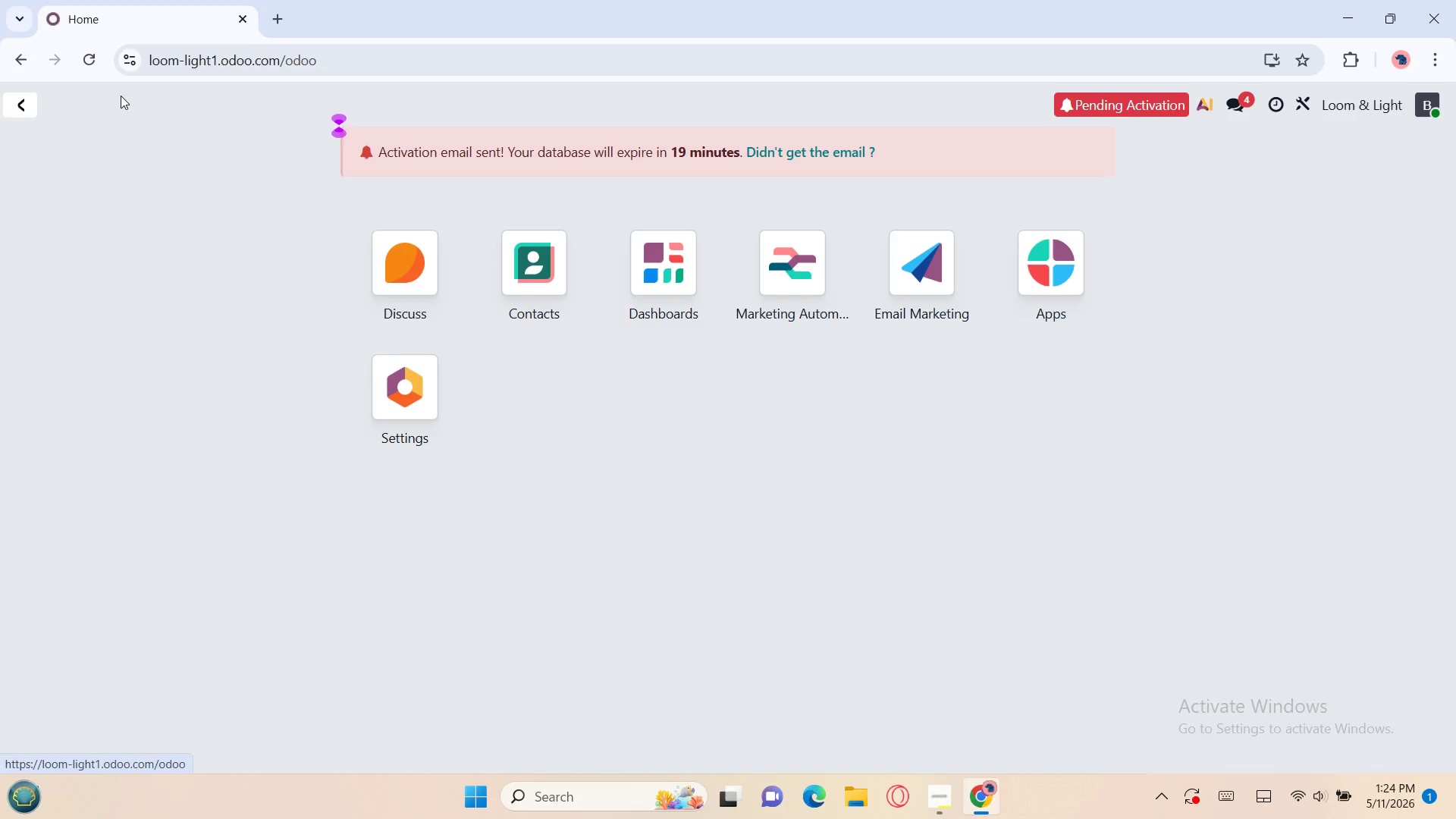 
left_click([770, 266])
 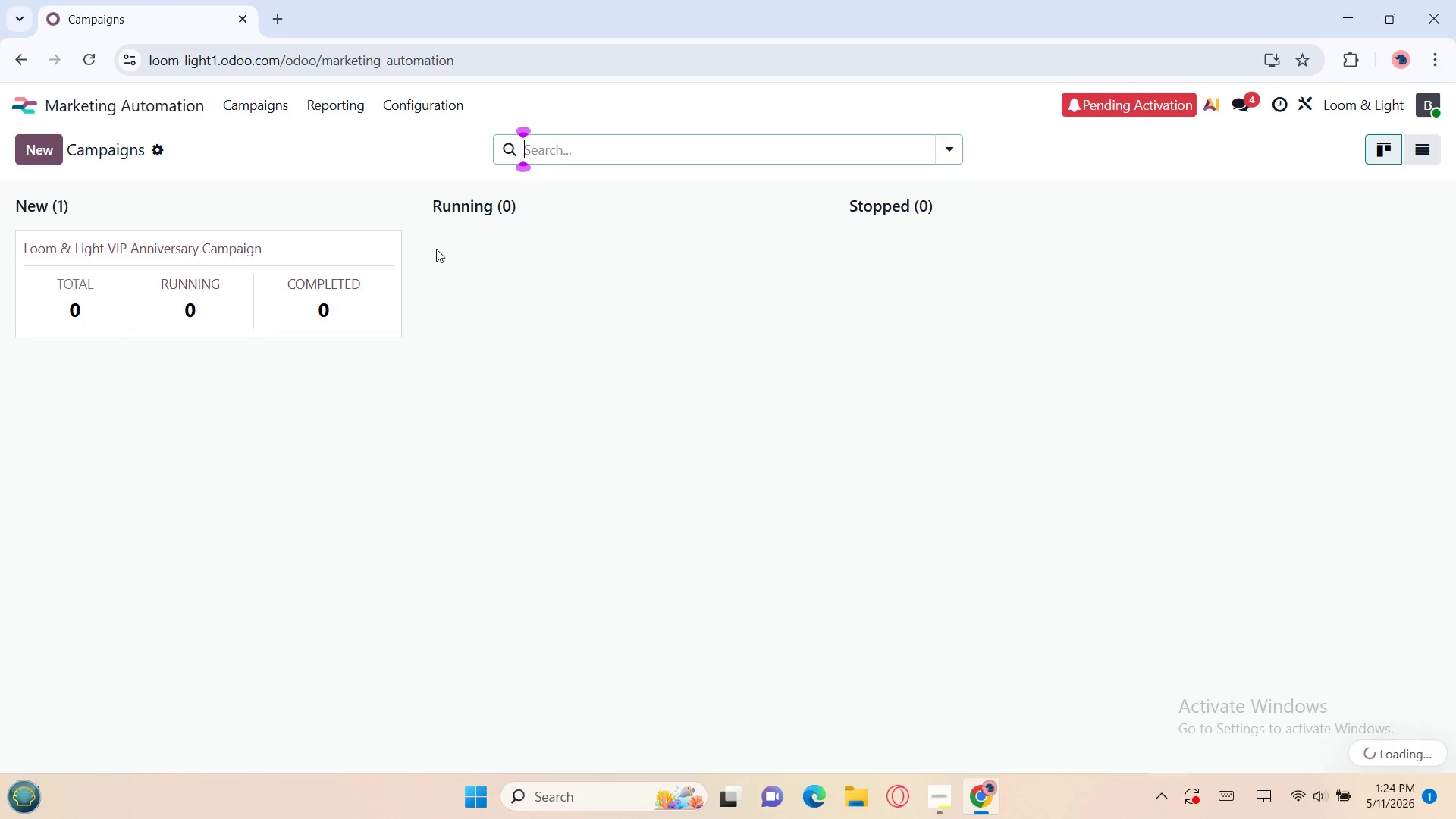 
left_click([350, 249])
 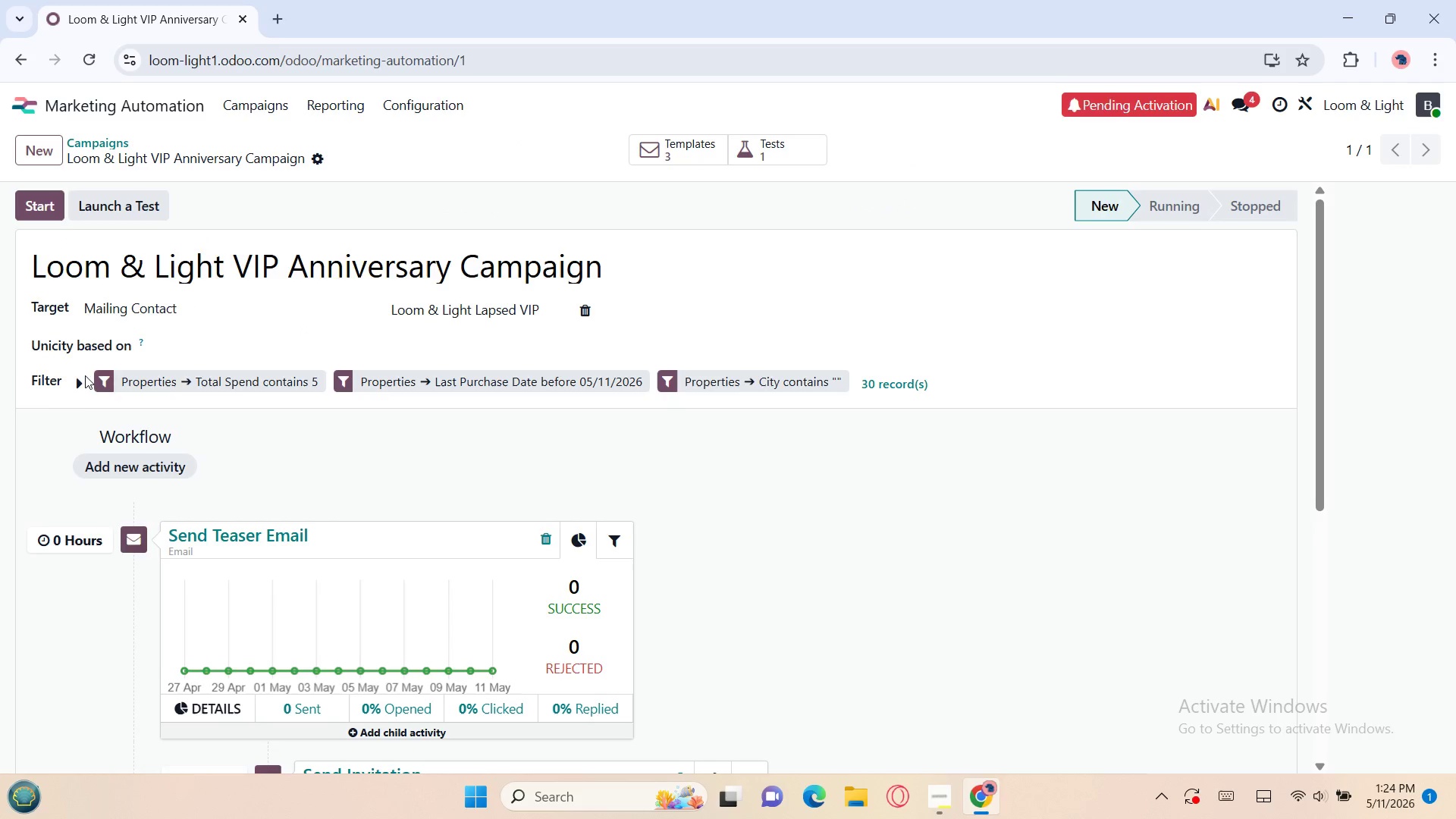 
left_click([77, 380])
 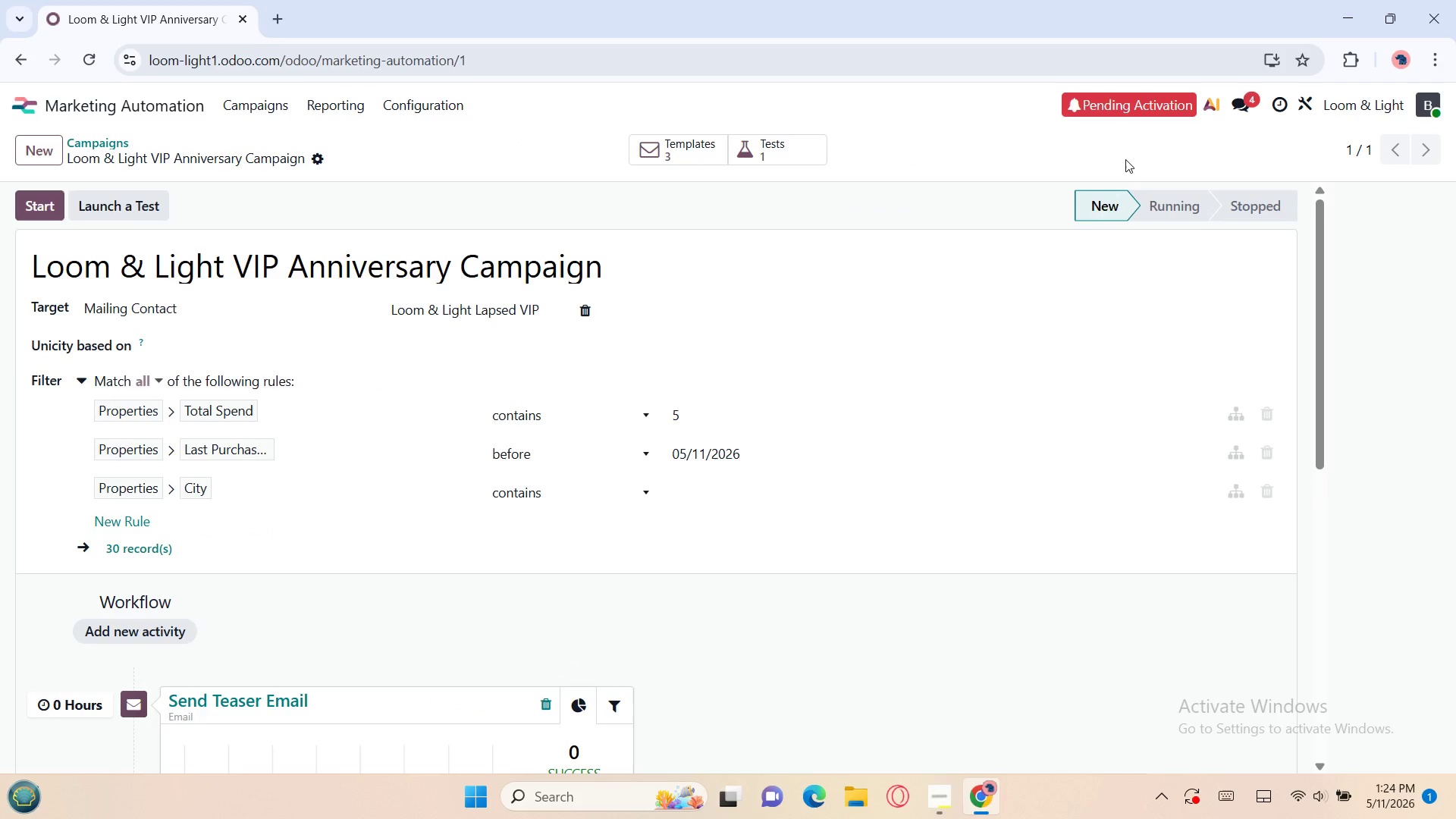 
wait(5.75)
 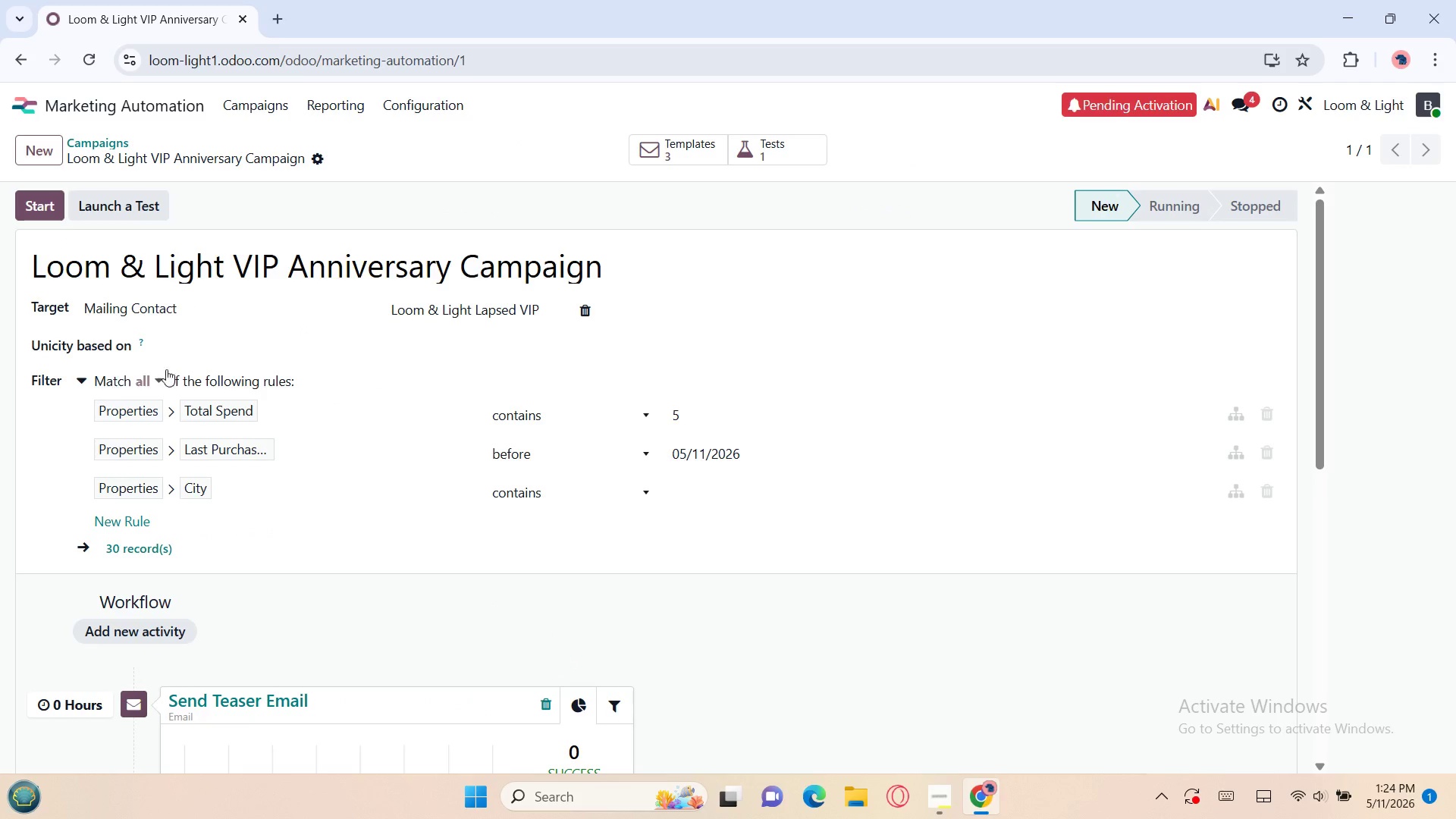 
left_click([1436, 63])
 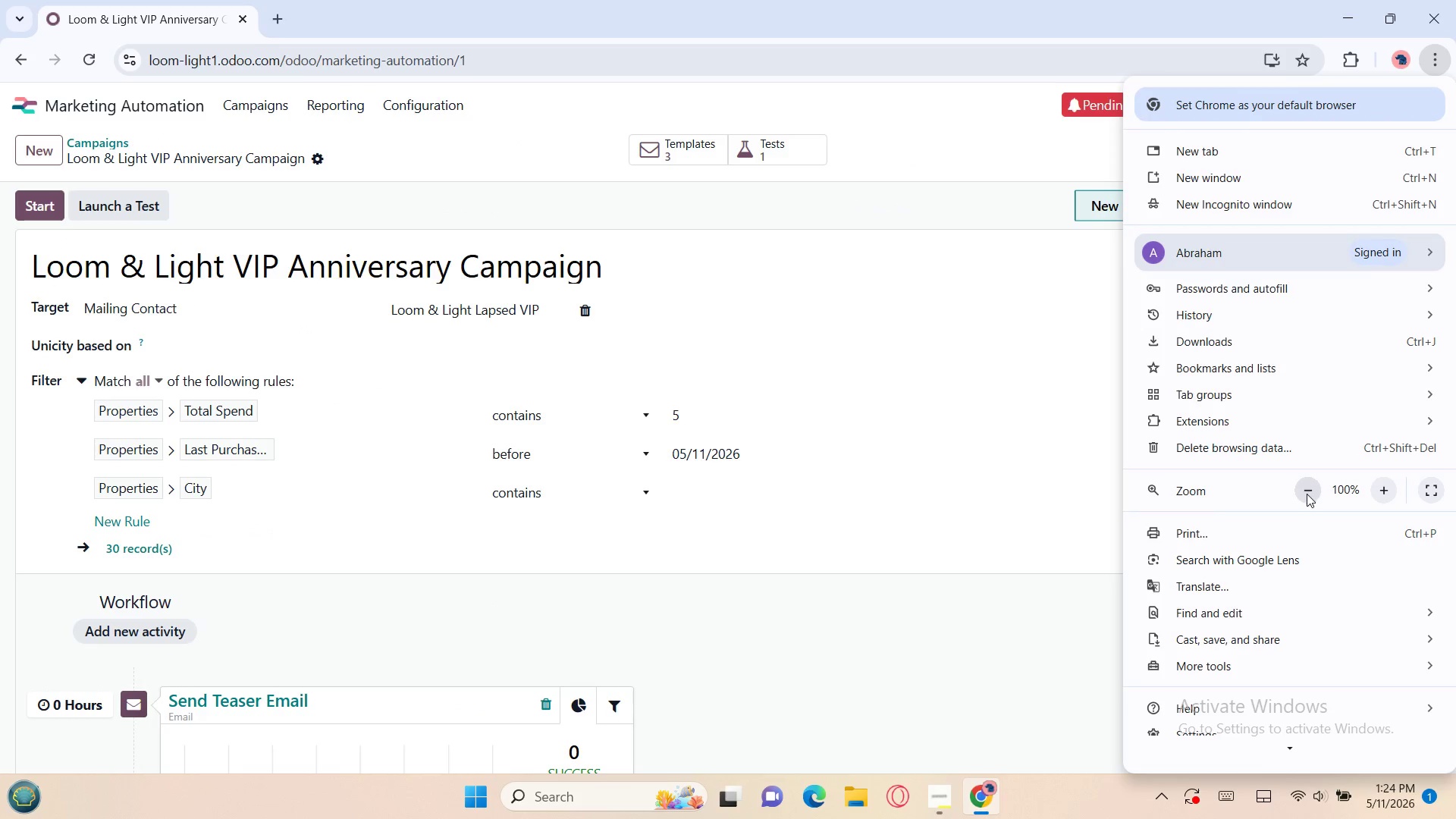 
double_click([1307, 494])
 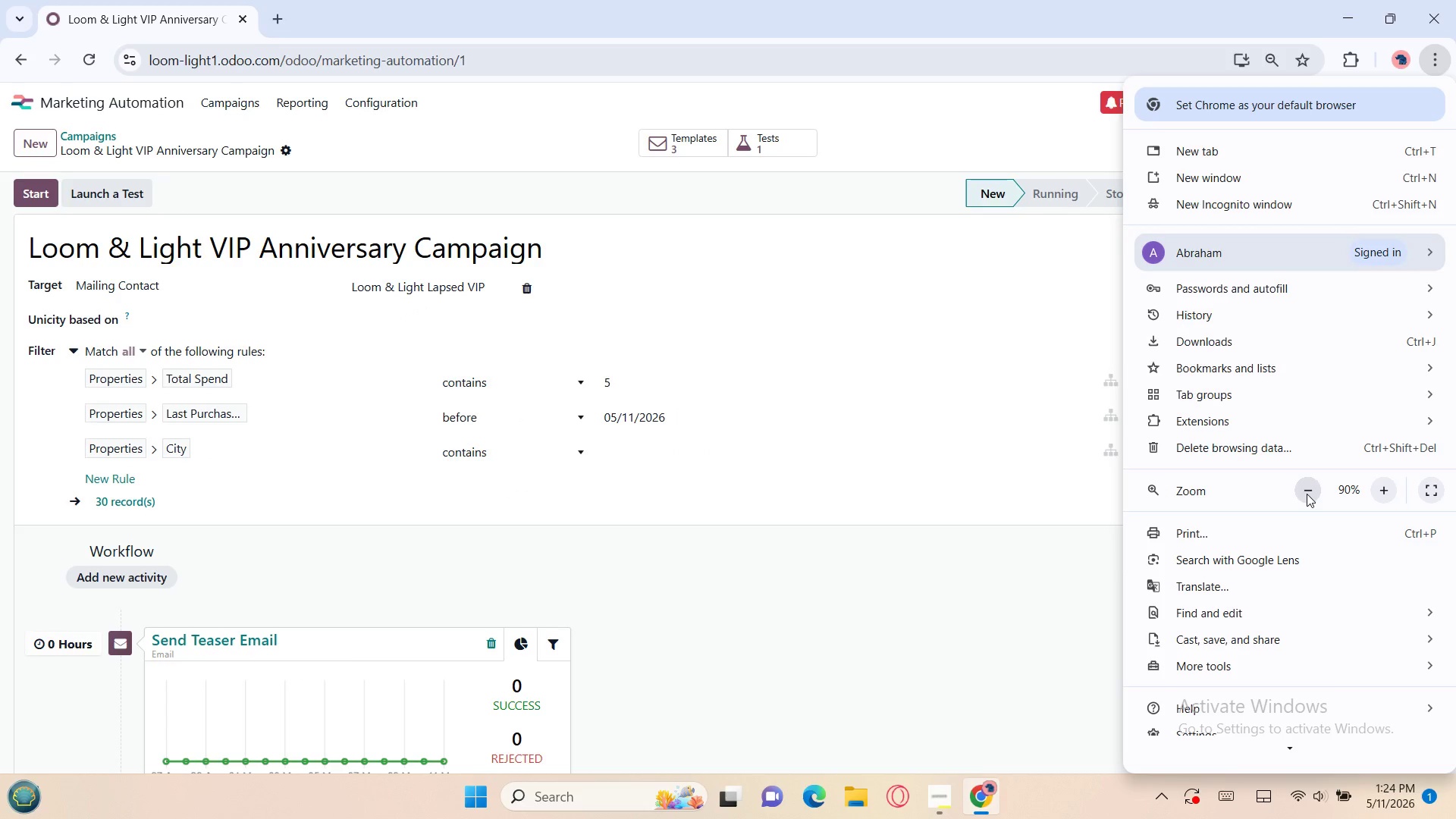 
triple_click([1307, 494])
 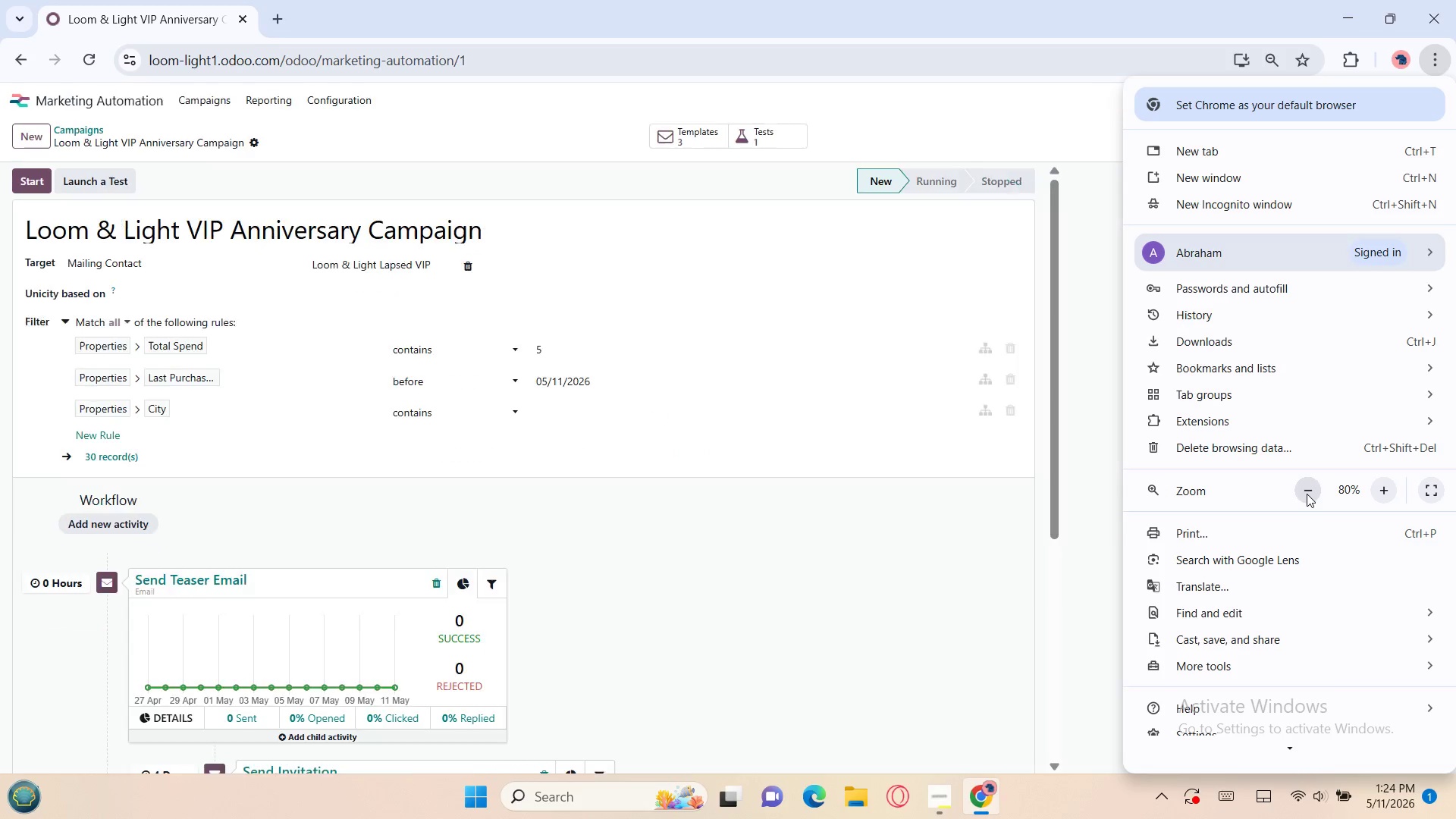 
triple_click([1307, 494])
 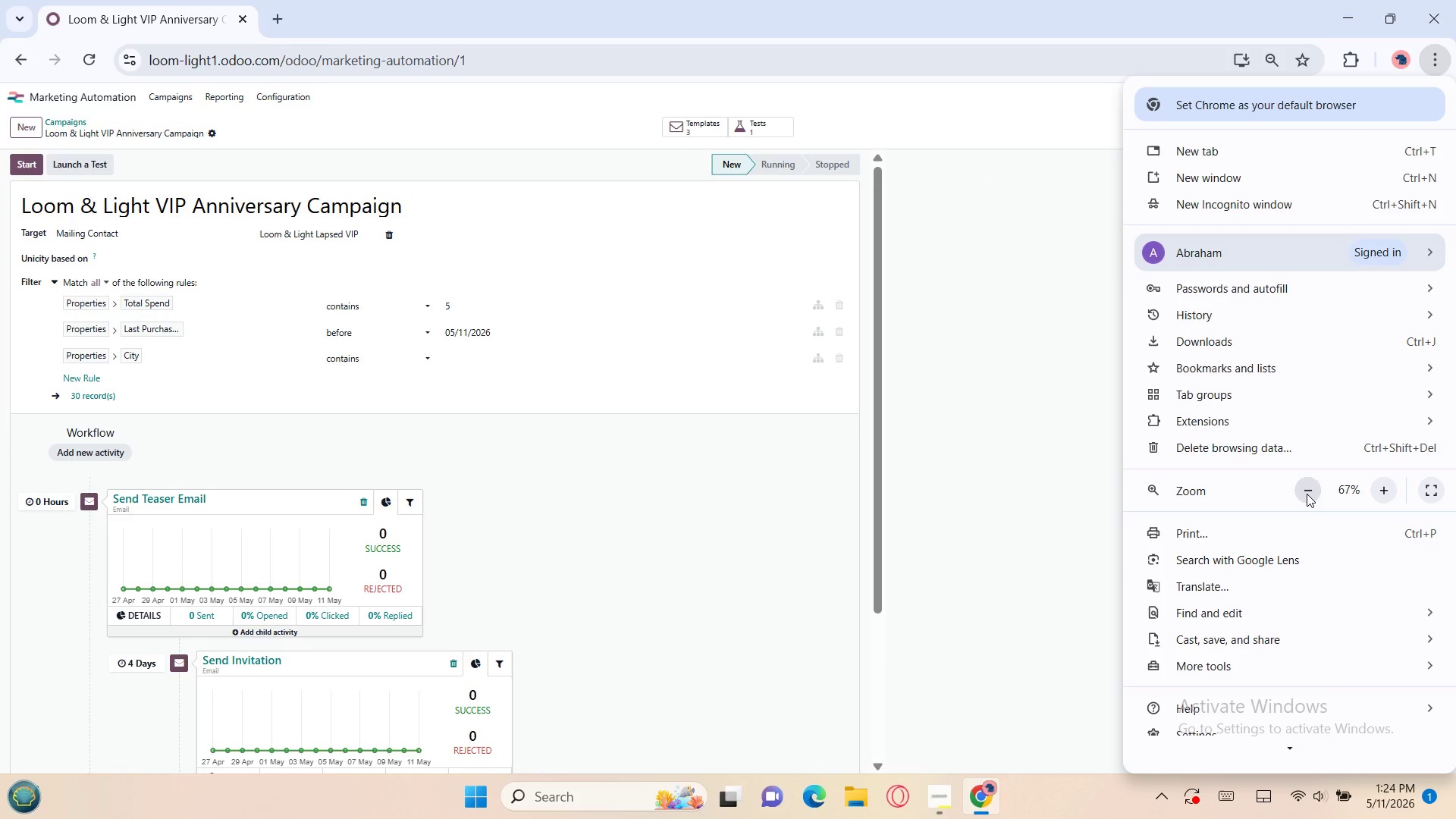 
left_click([1307, 494])
 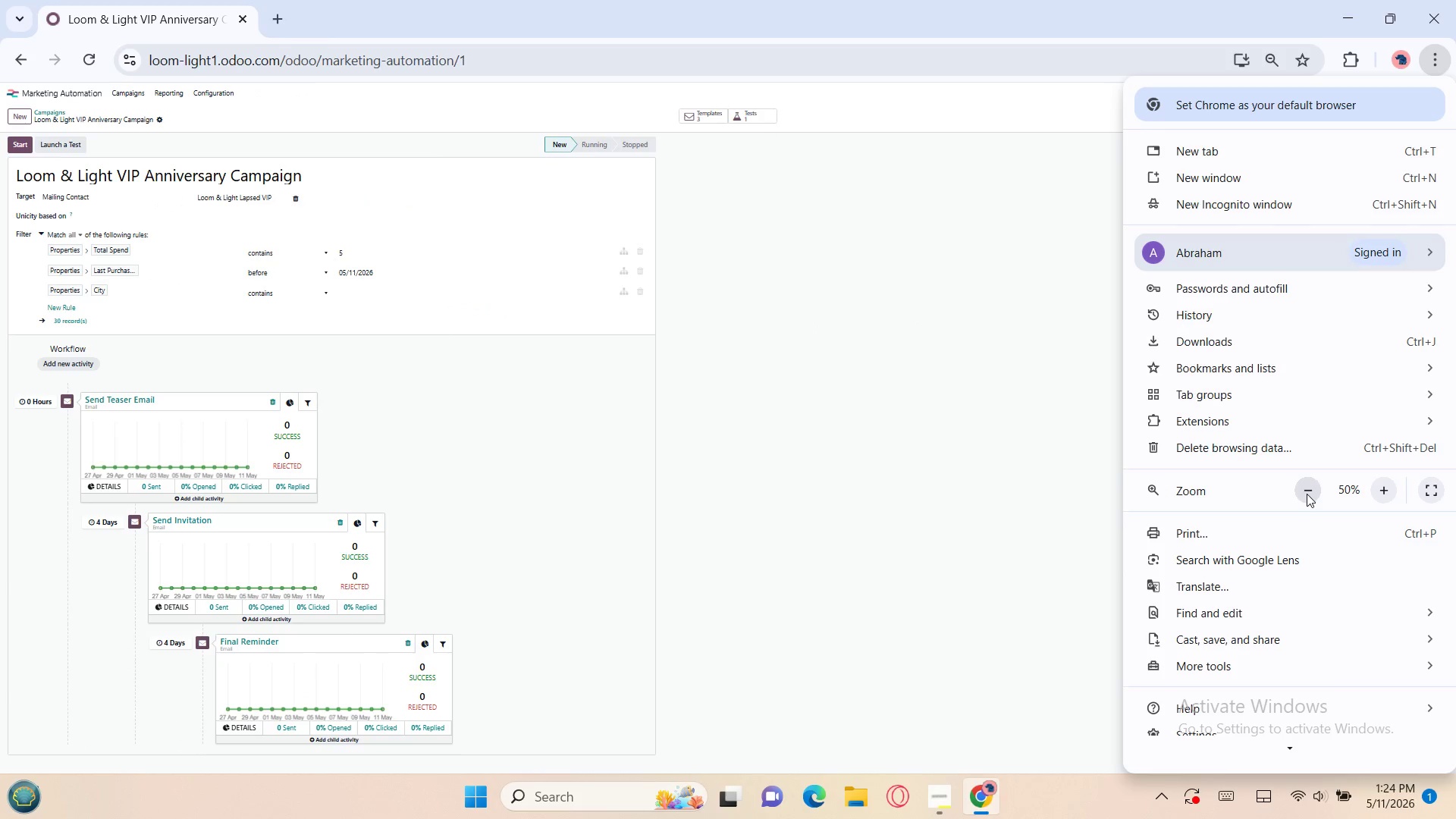 
left_click([1307, 494])
 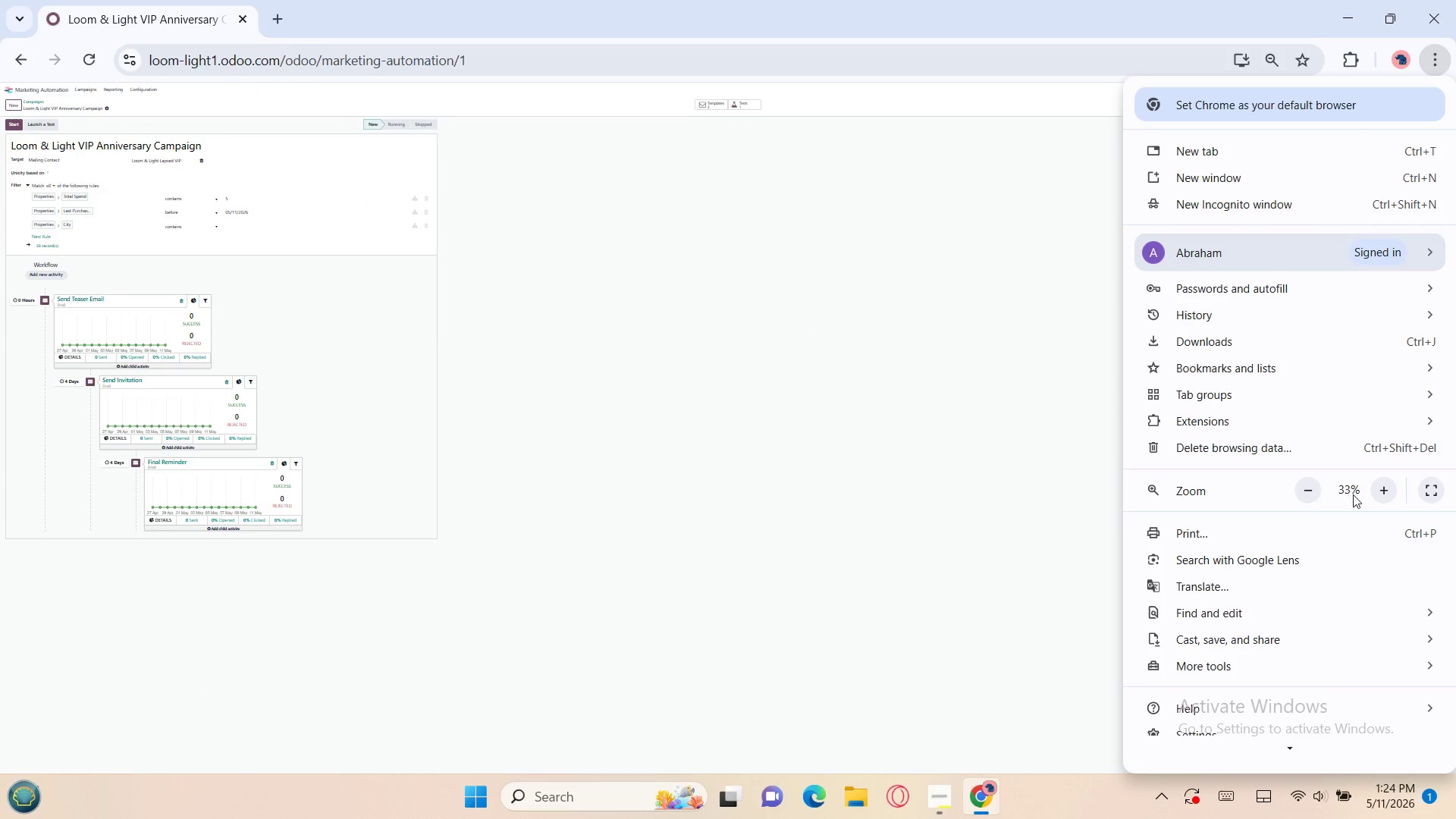 
left_click([1373, 491])
 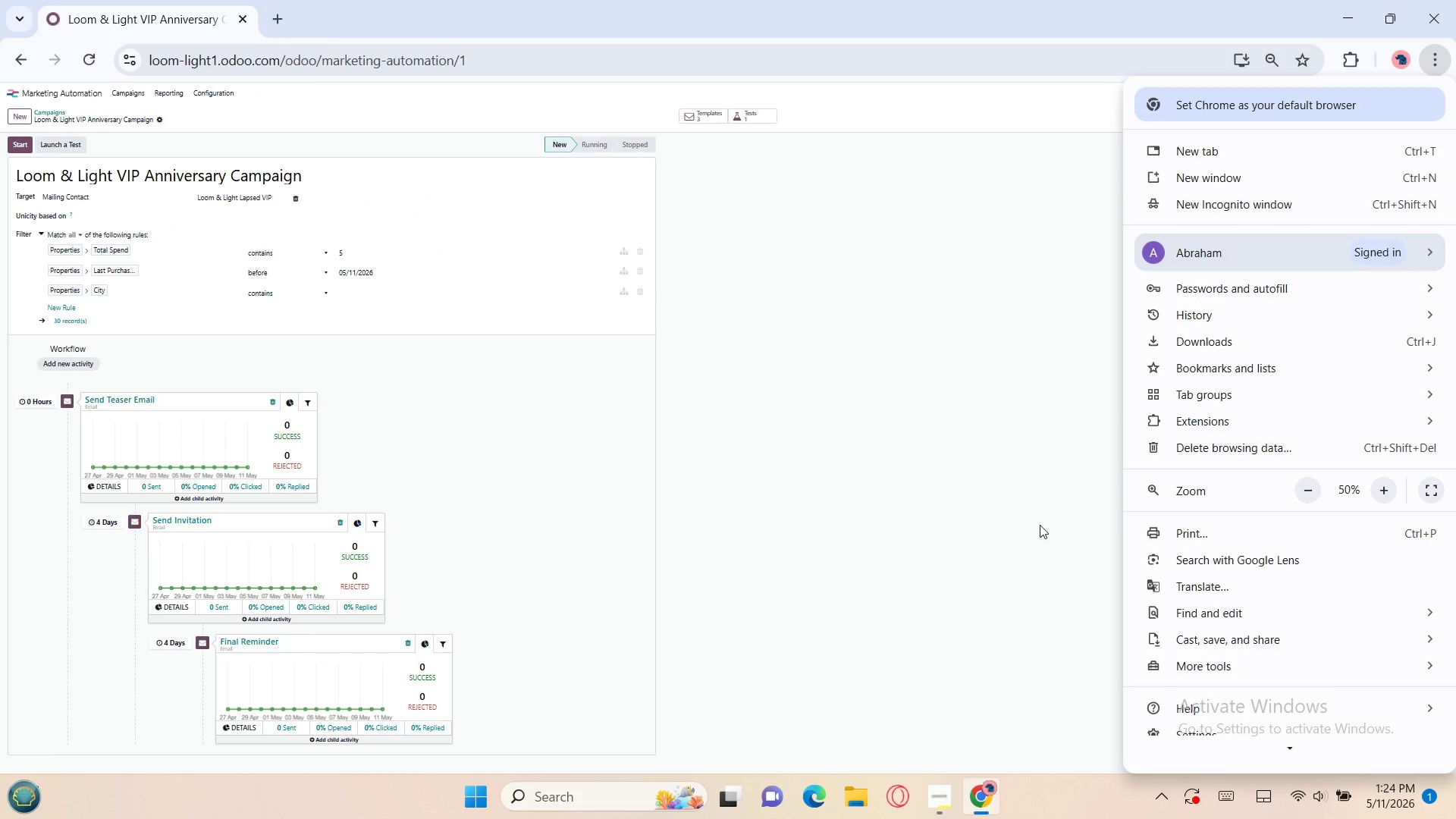 
left_click([1025, 523])
 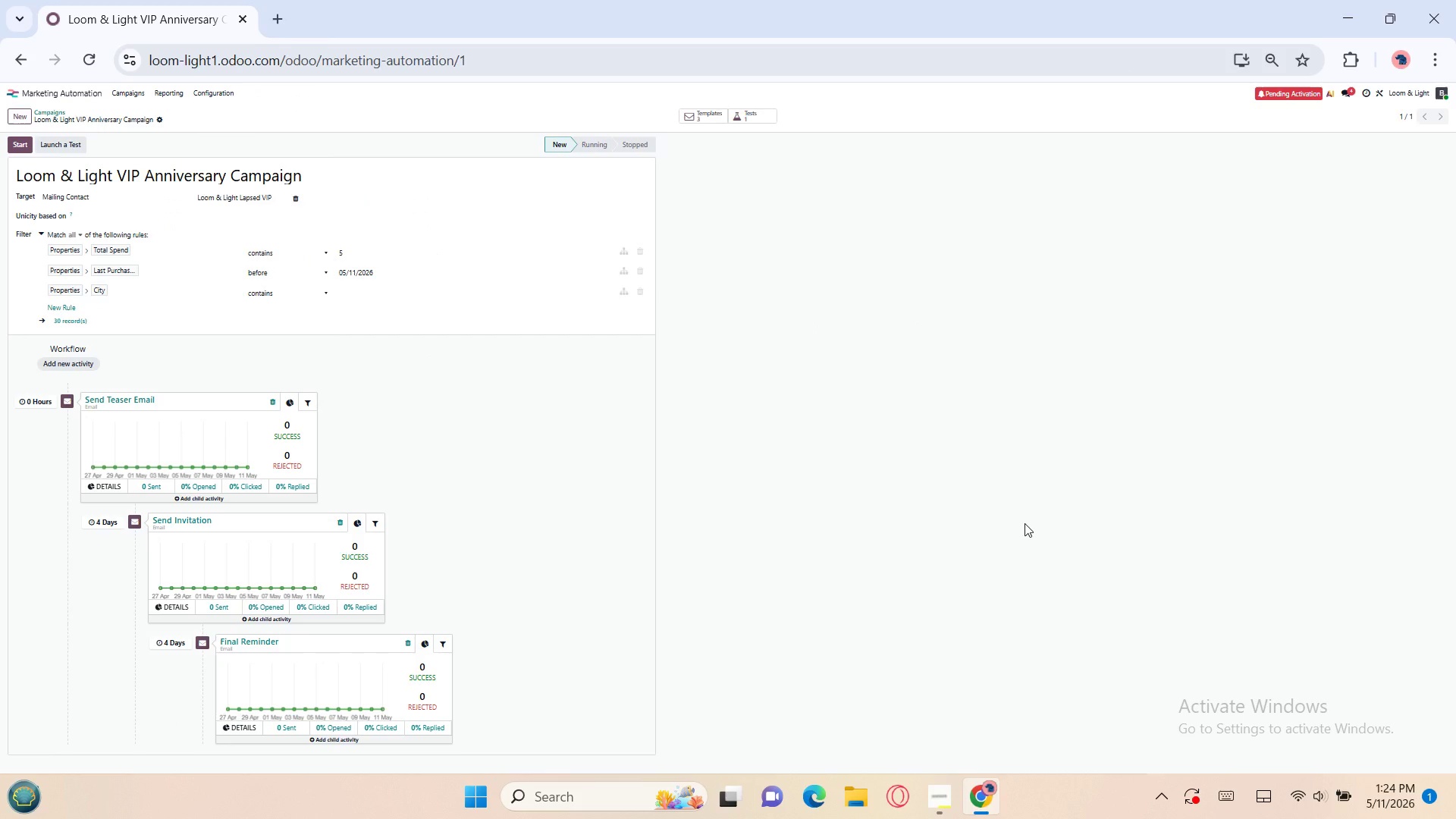 
key(Meta+PrintScreen)
 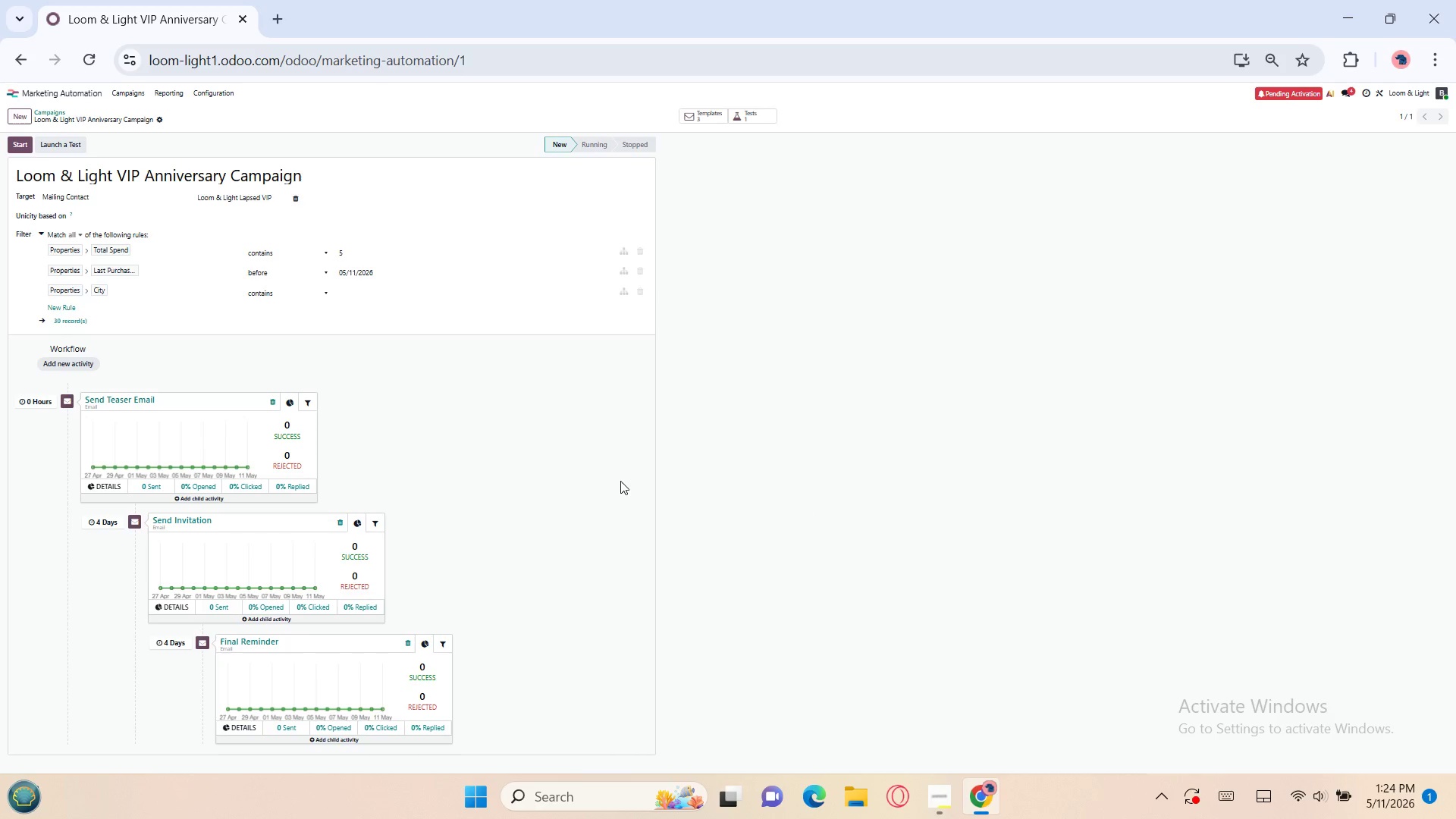 
wait(5.08)
 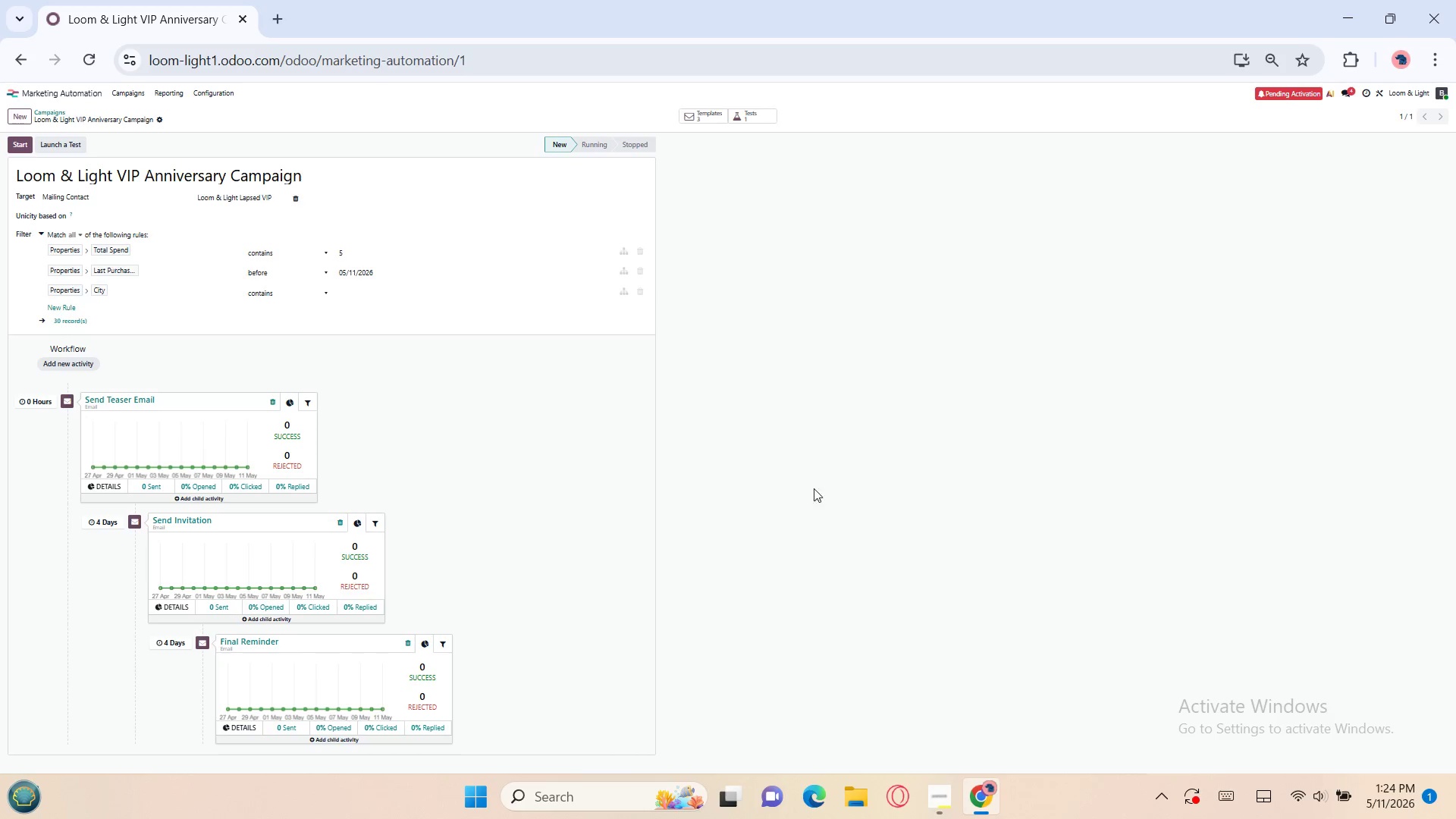 
left_click([942, 791])